 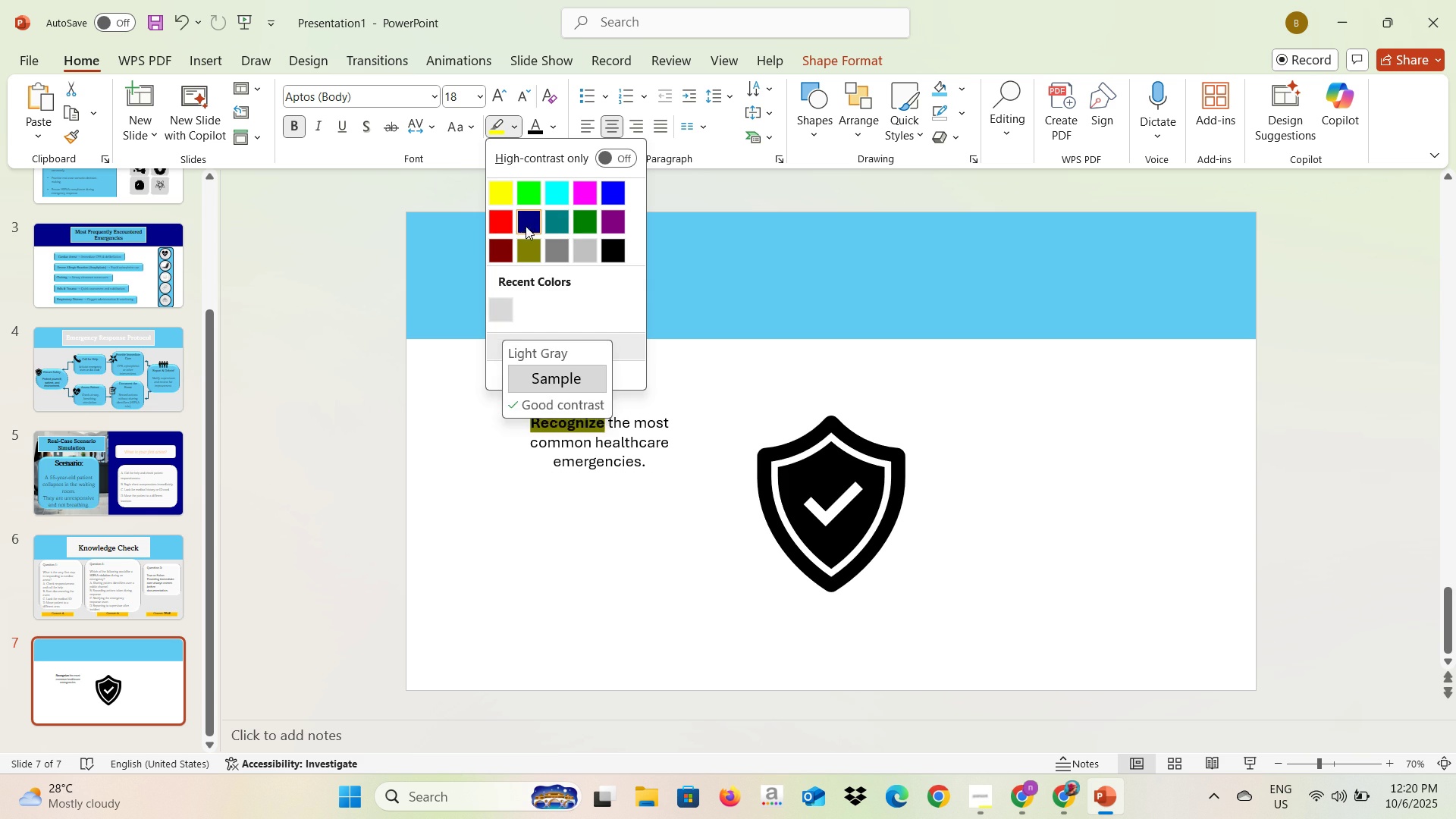 
left_click([505, 197])
 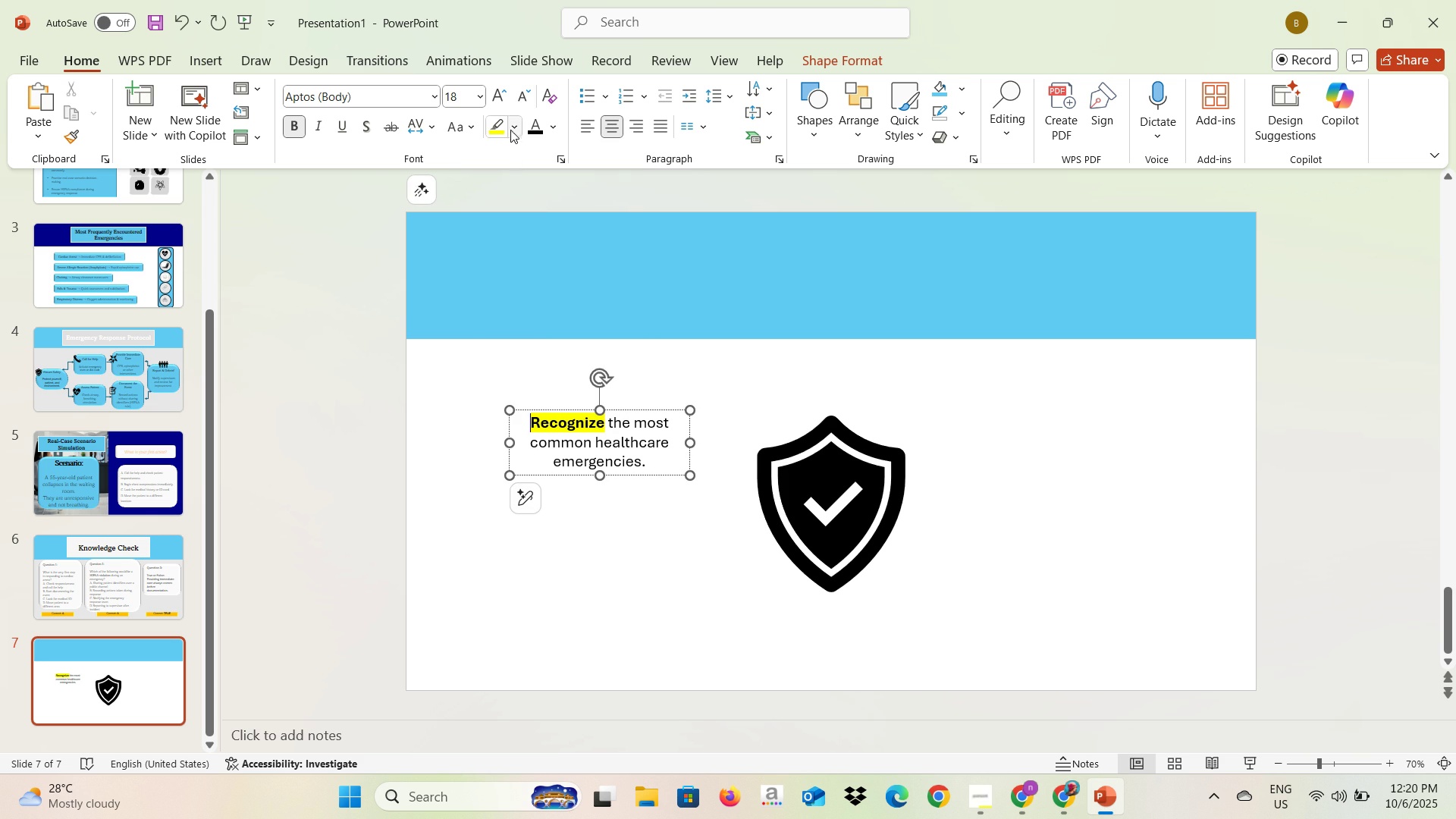 
left_click([510, 127])
 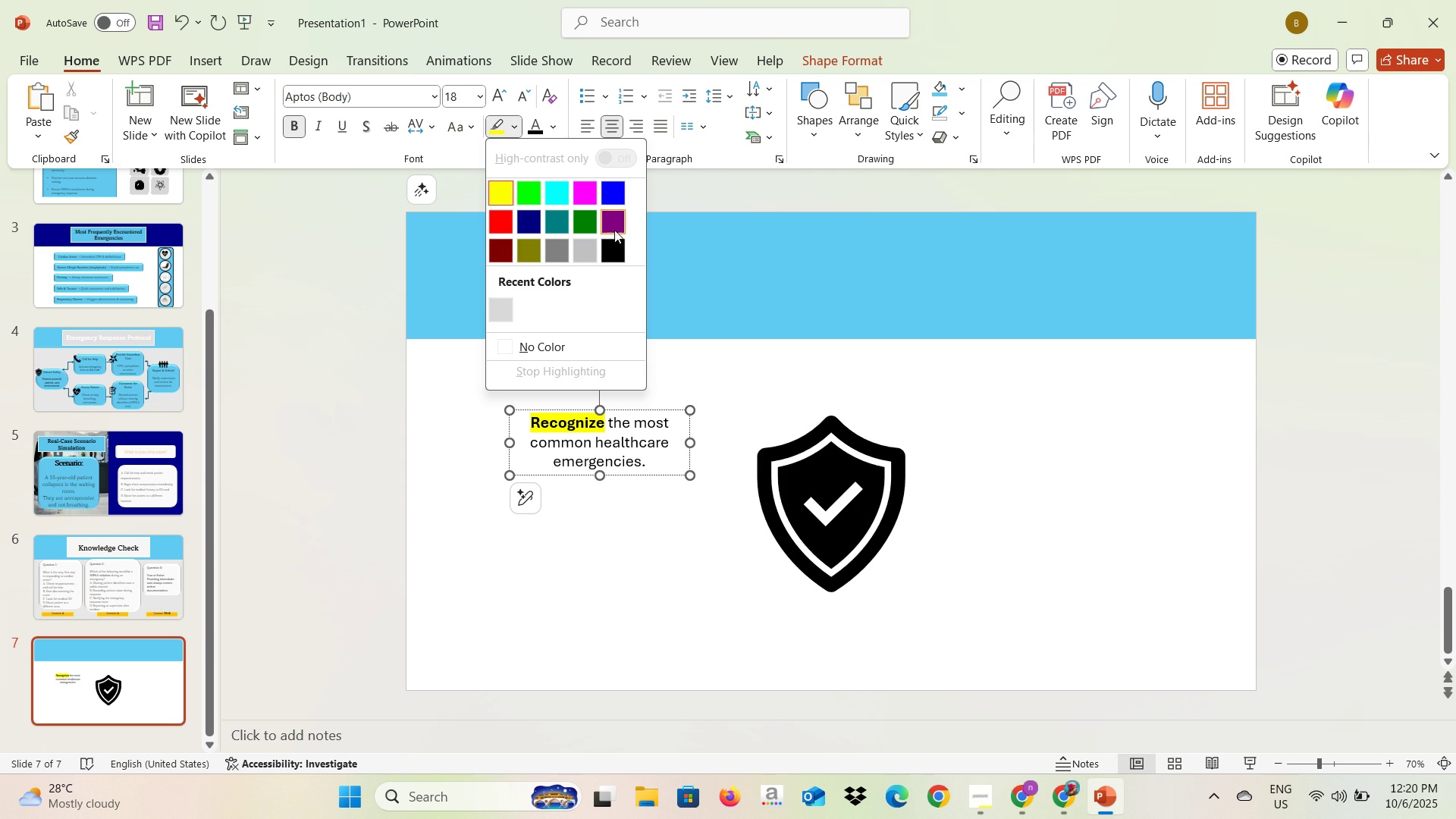 
wait(14.03)
 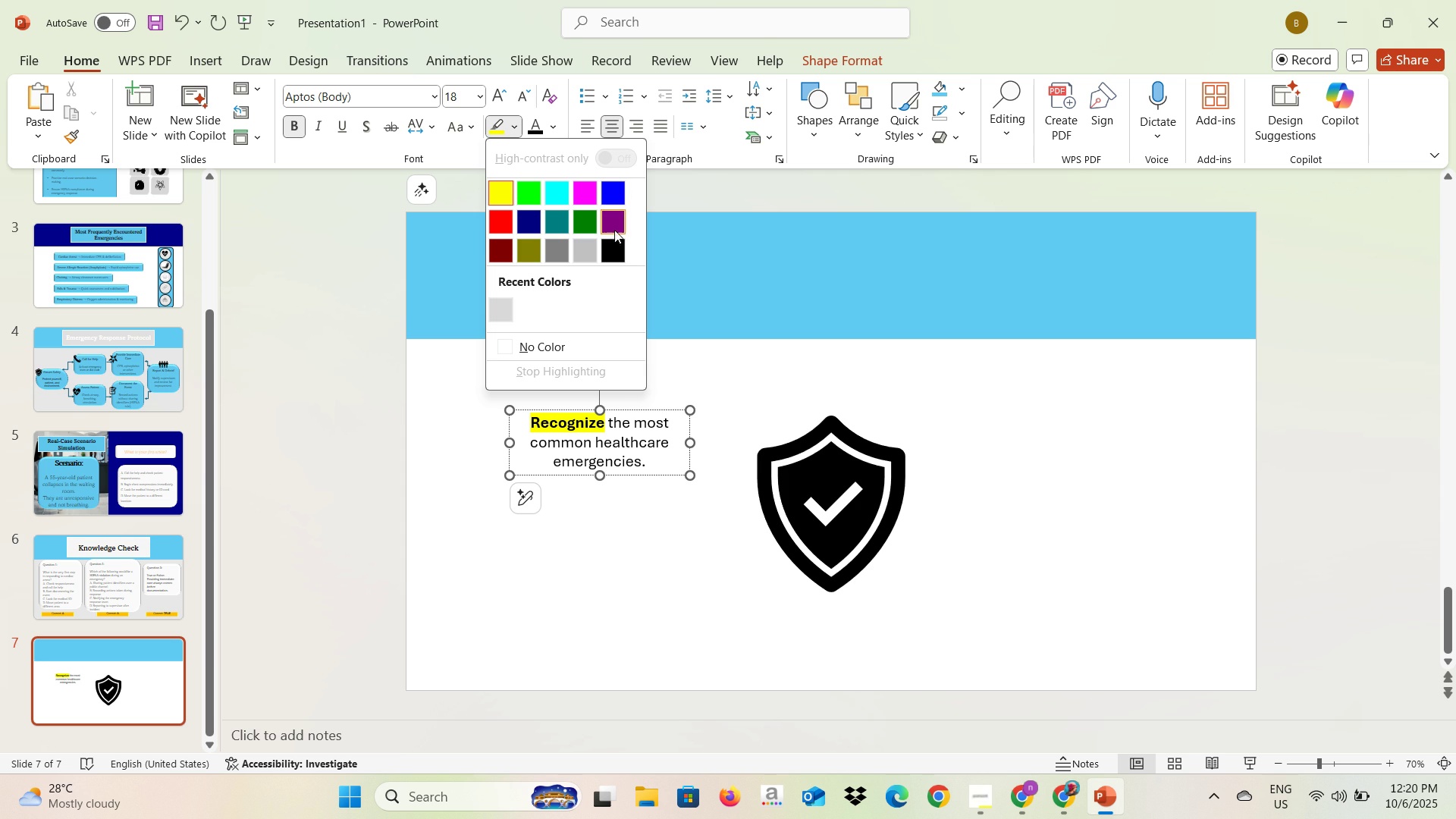 
left_click([519, 130])
 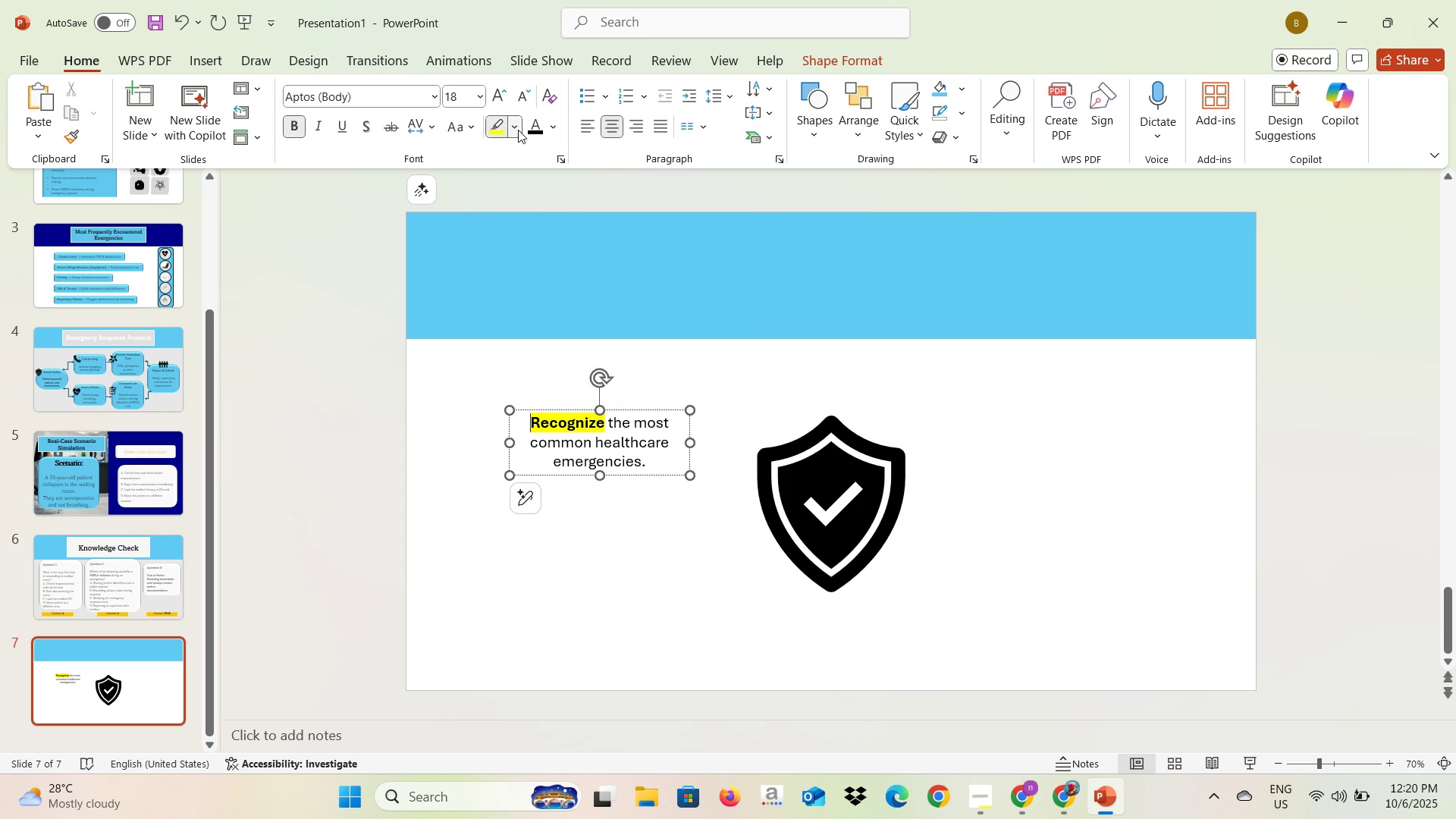 
left_click([518, 130])
 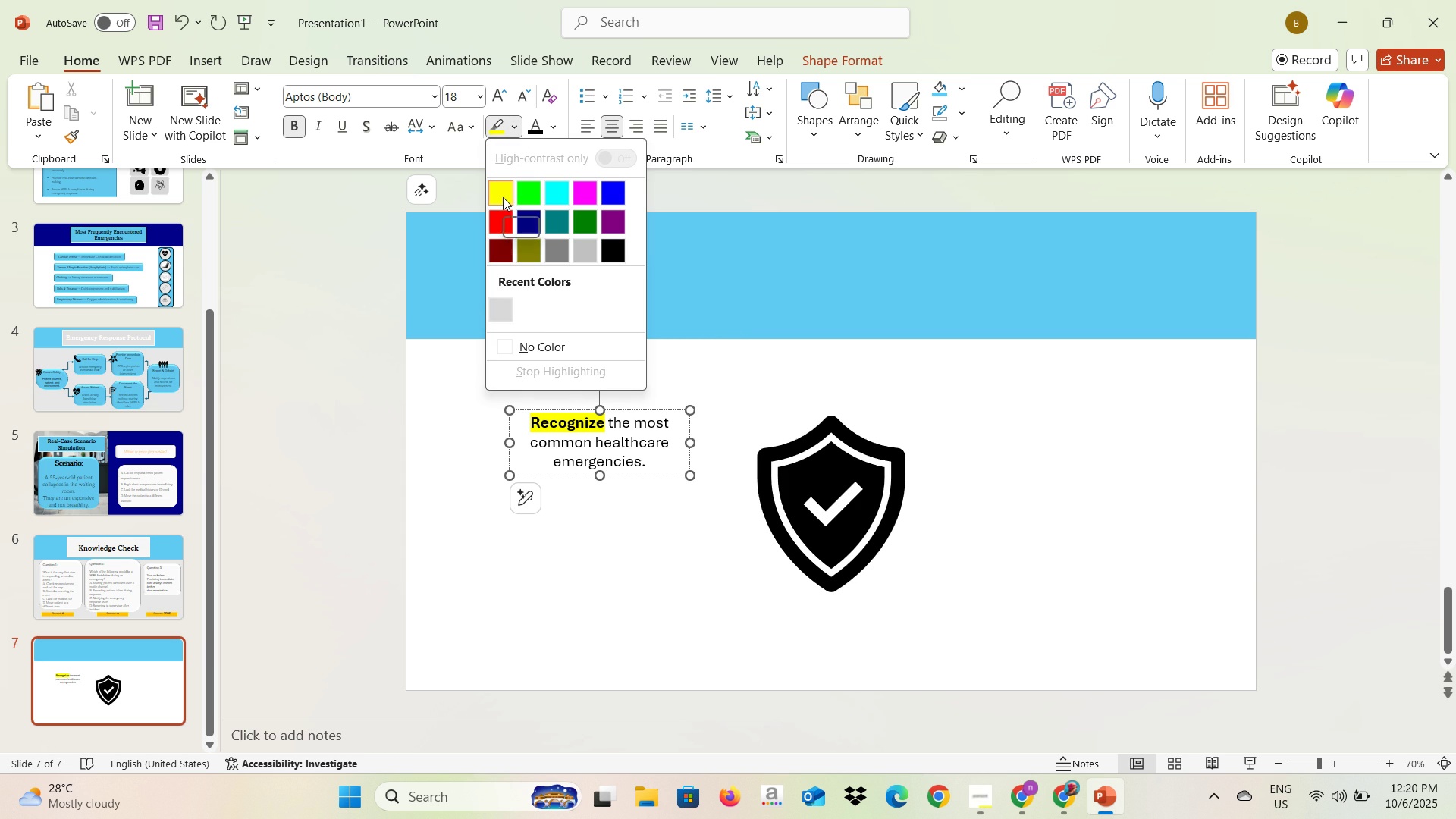 
left_click([740, 342])
 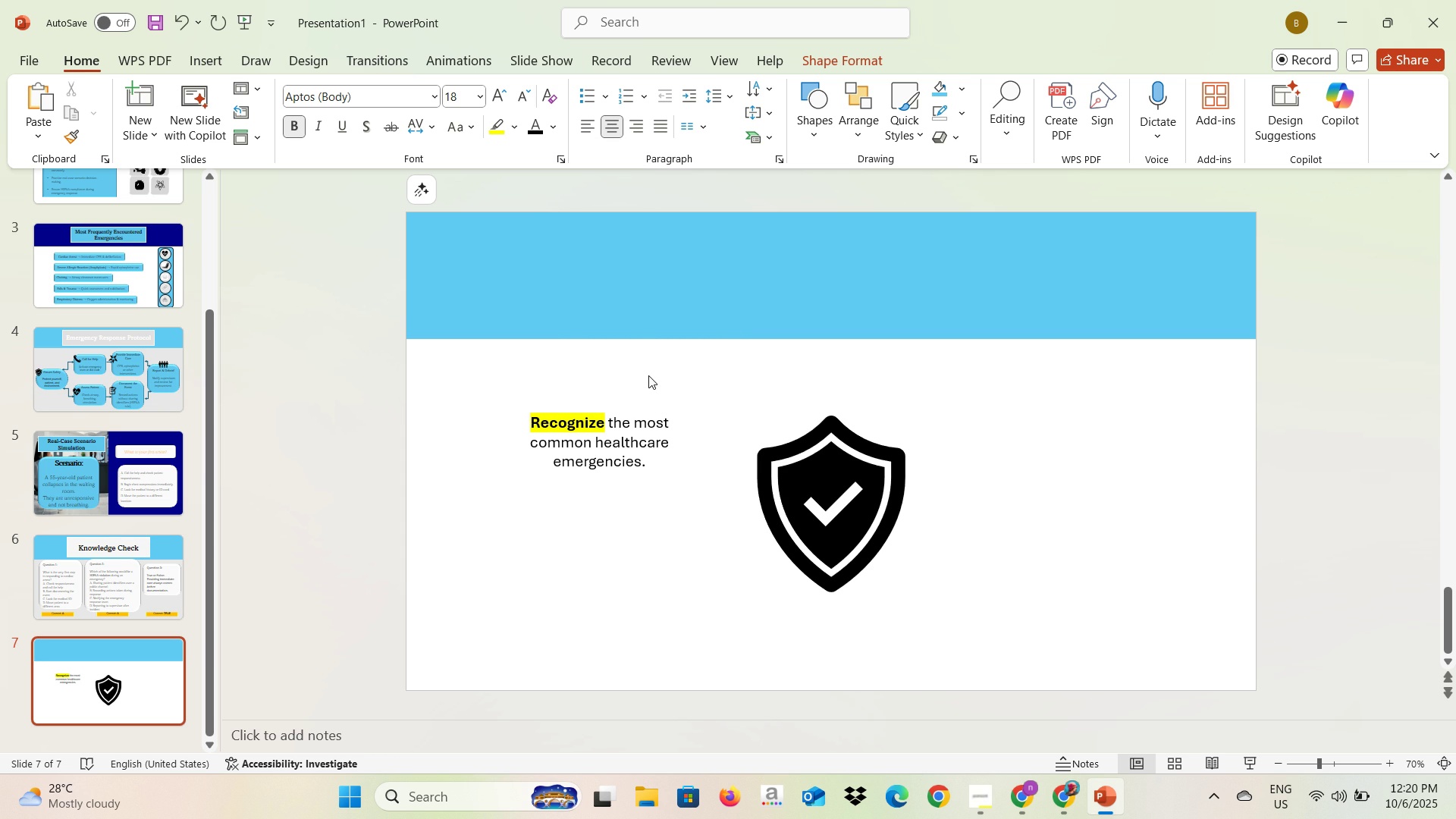 
left_click([648, 375])
 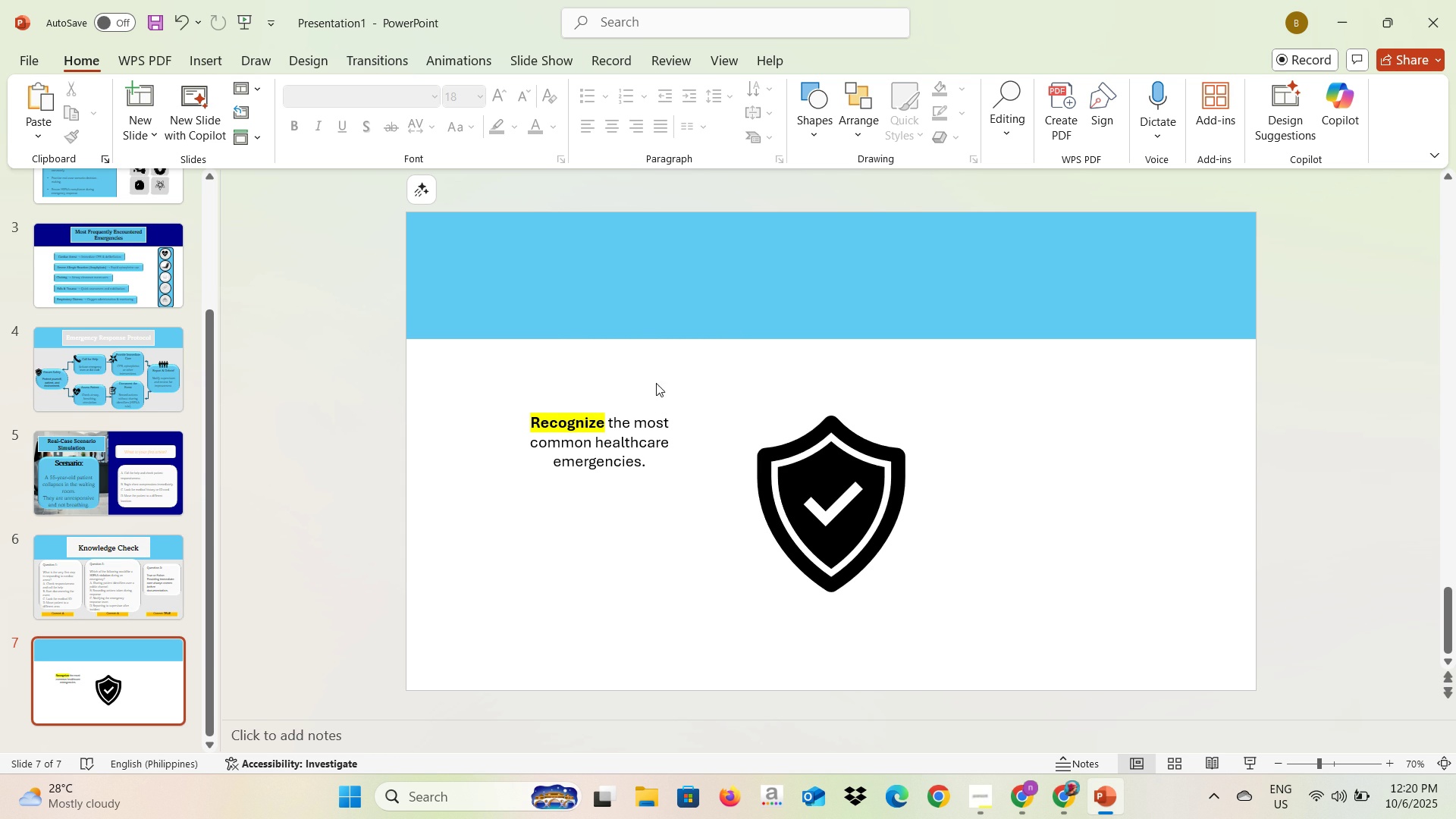 
mouse_move([649, 400])
 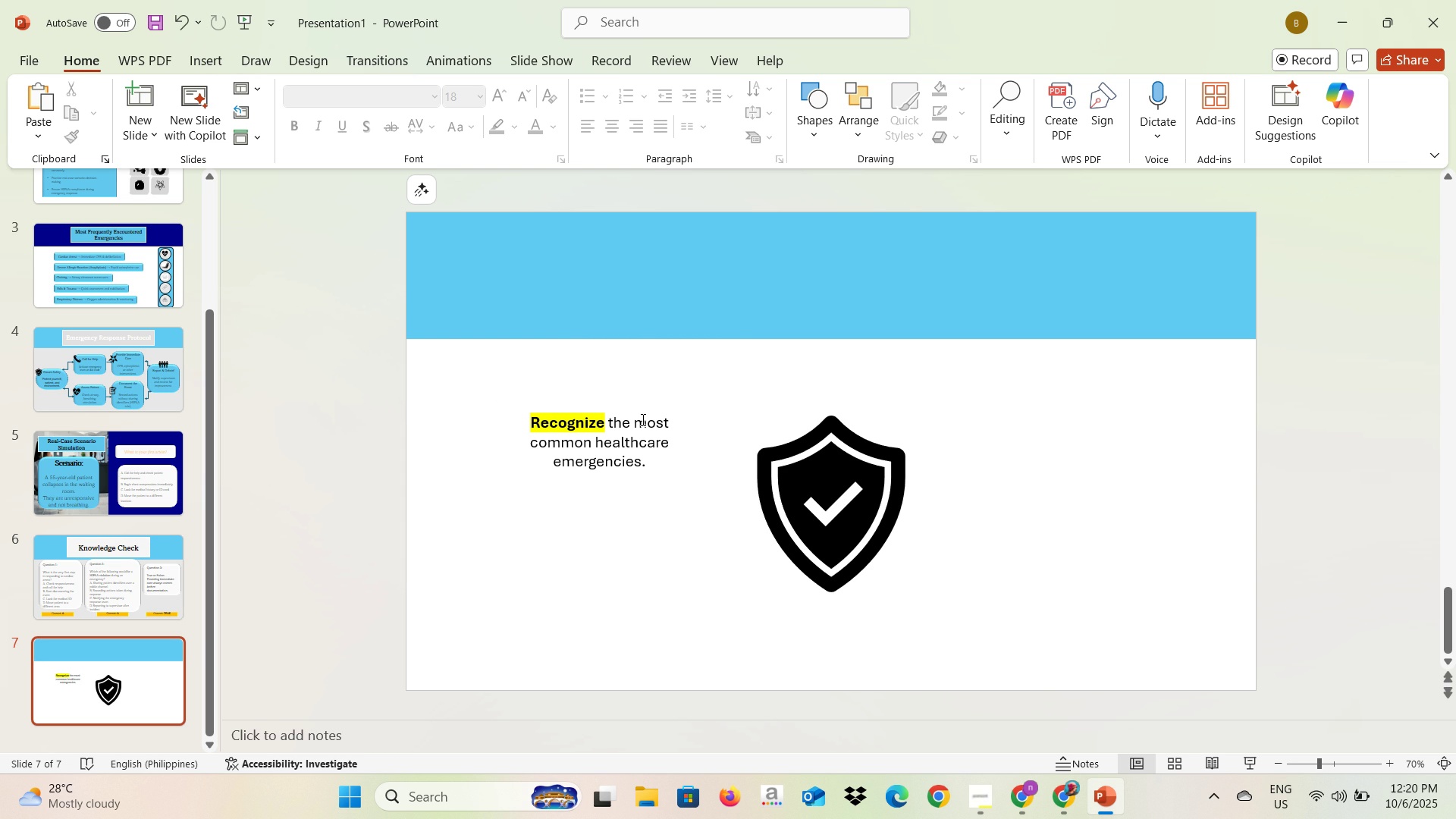 
wait(11.04)
 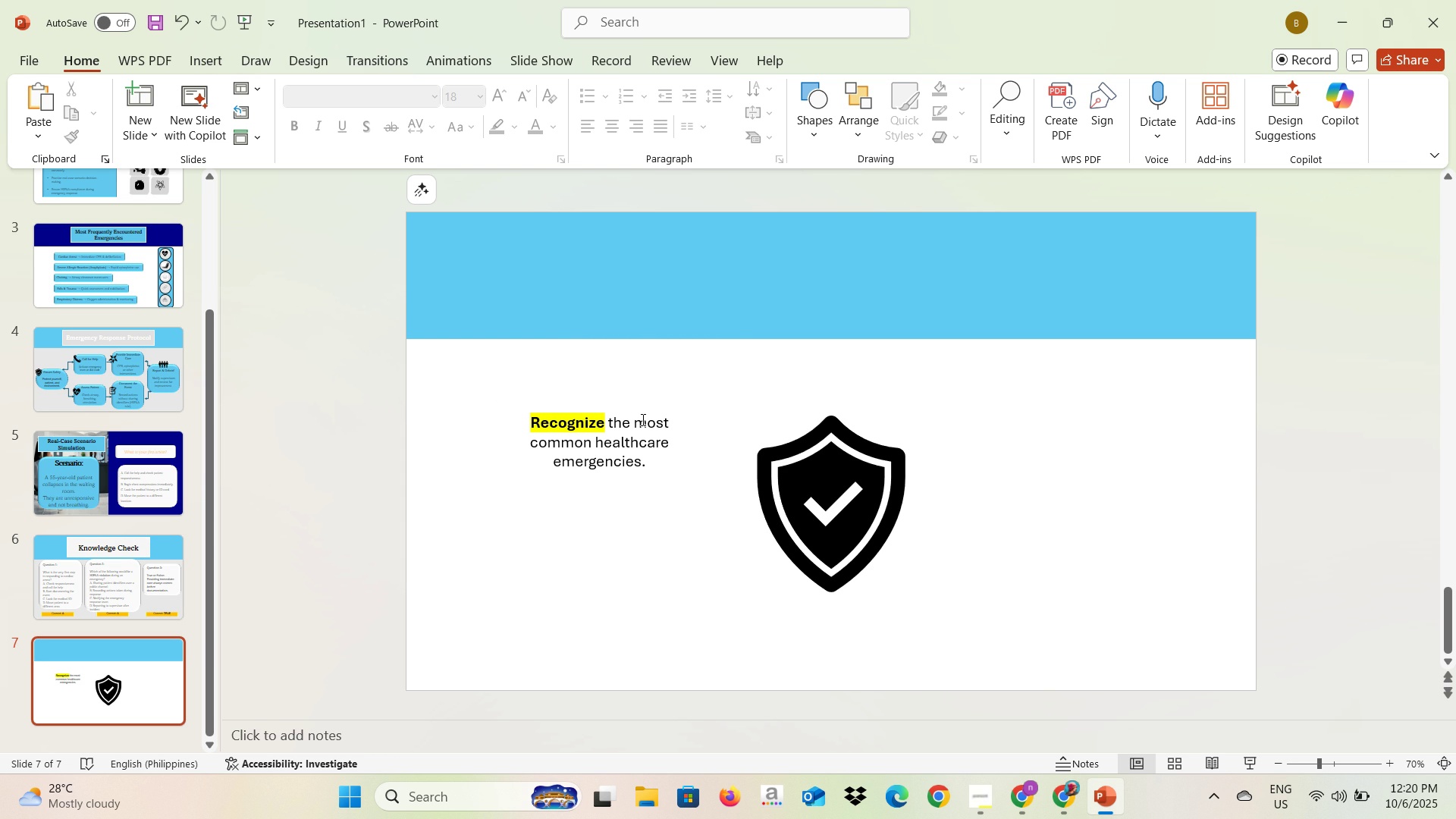 
left_click([623, 488])
 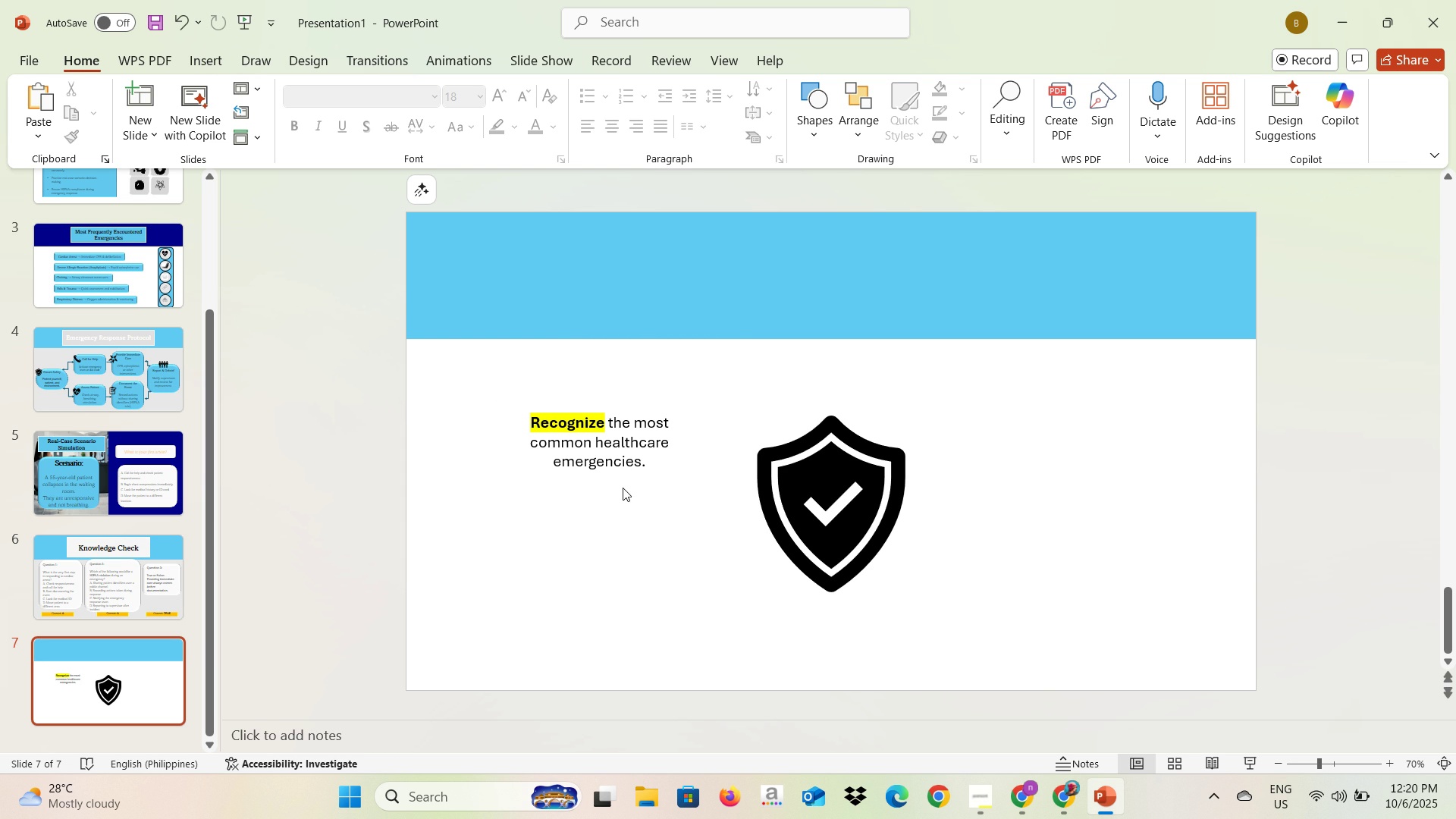 
key(Alt+AltLeft)
 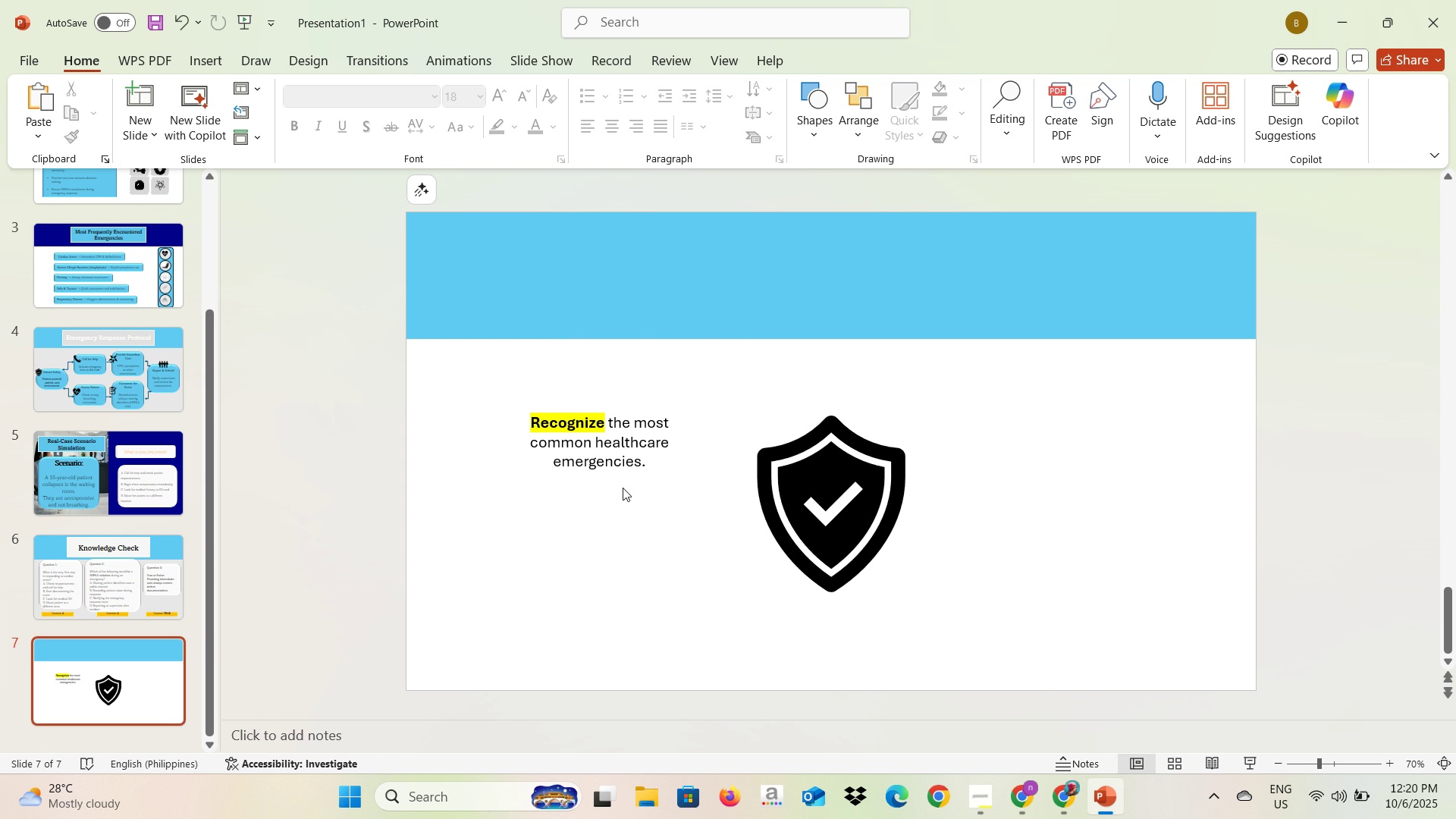 
key(Alt+Tab)